 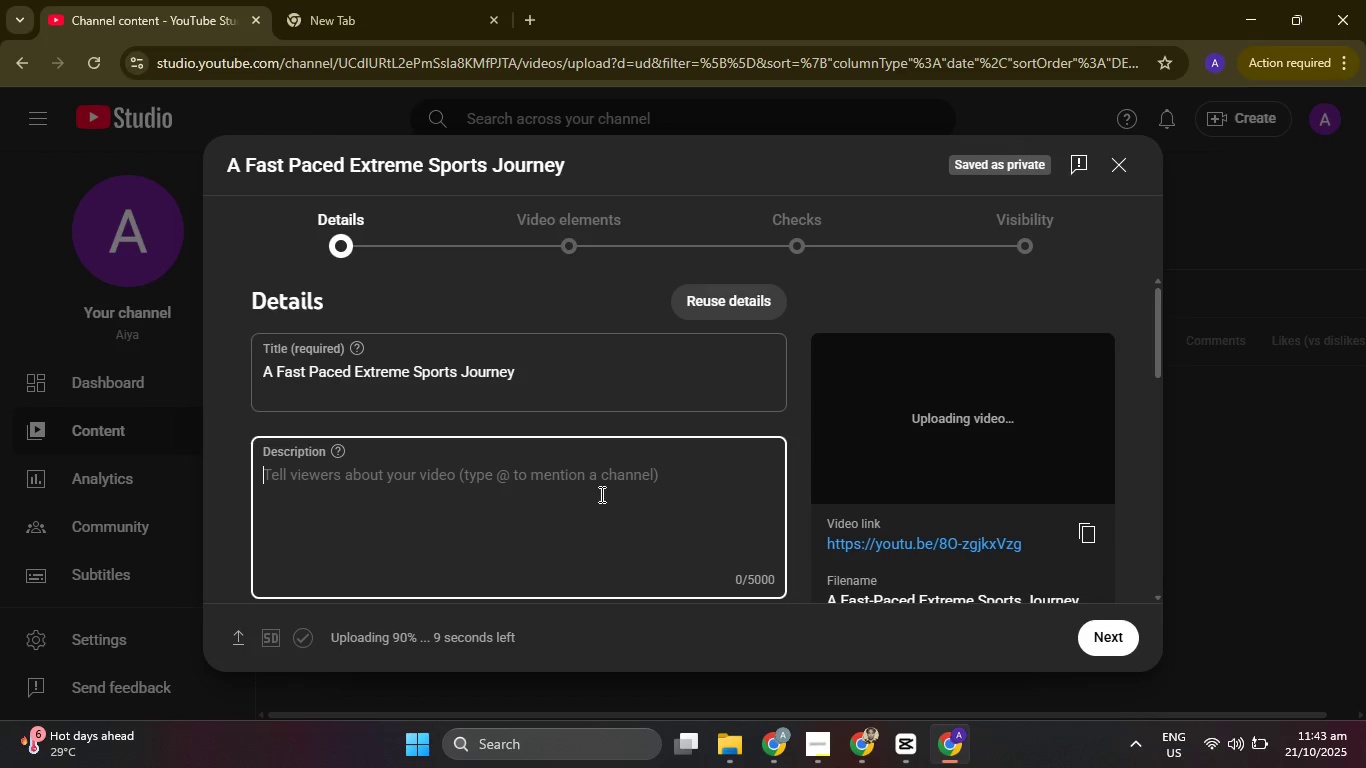 
key(Control+V)
 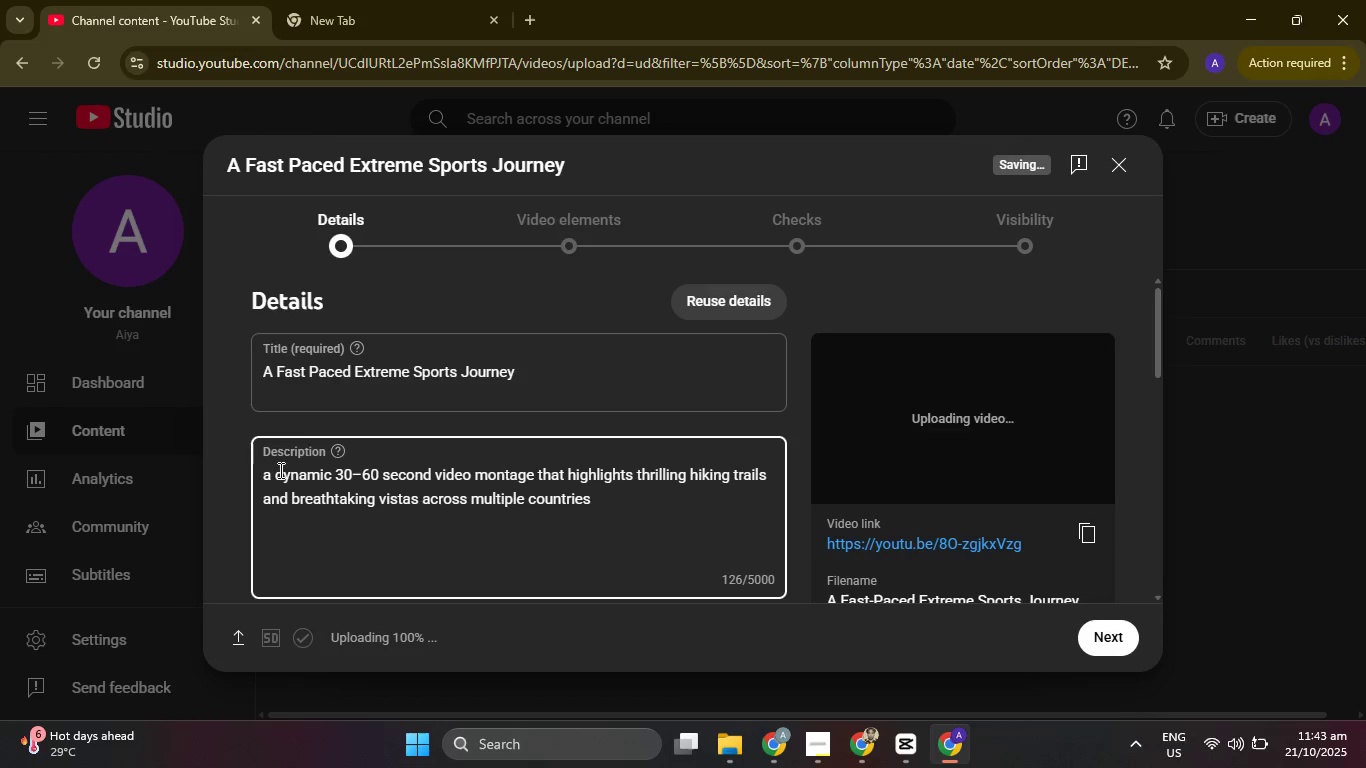 
left_click([270, 473])
 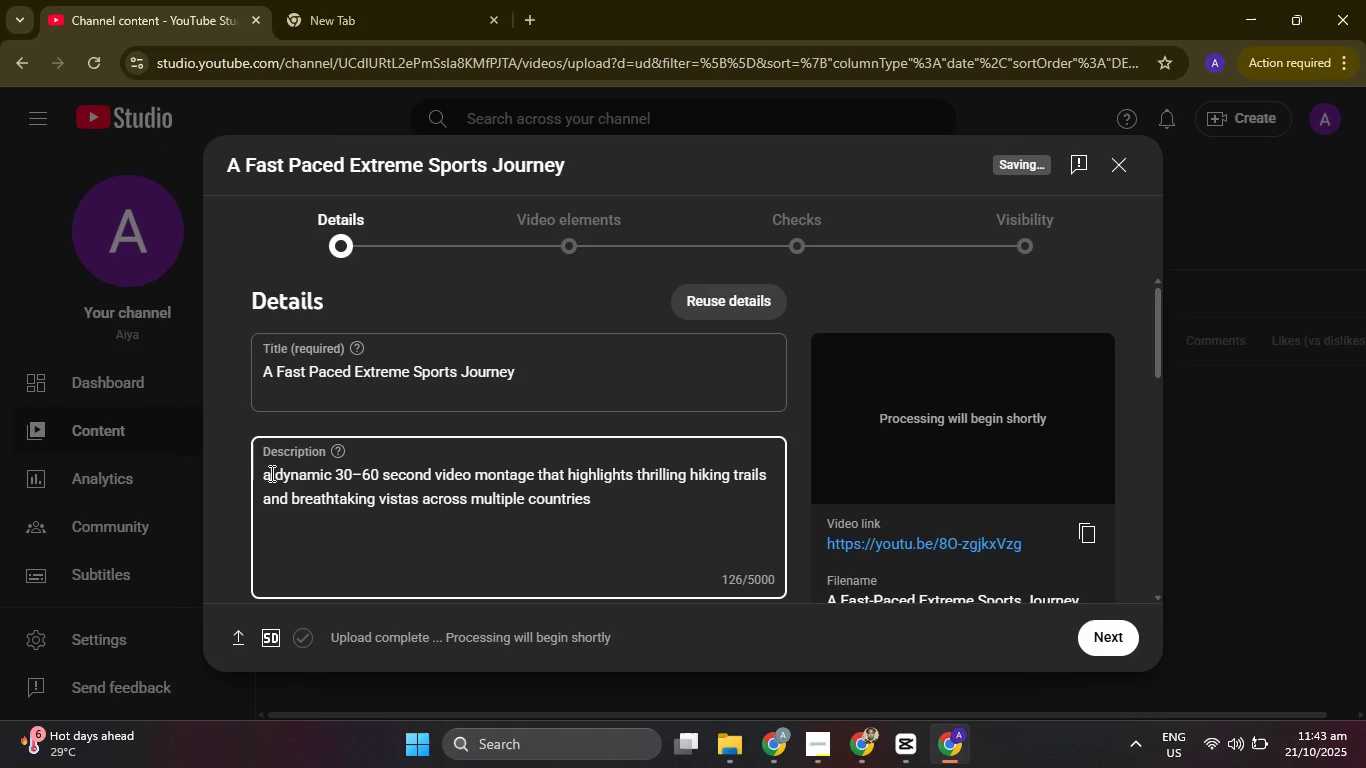 
key(Backspace)
 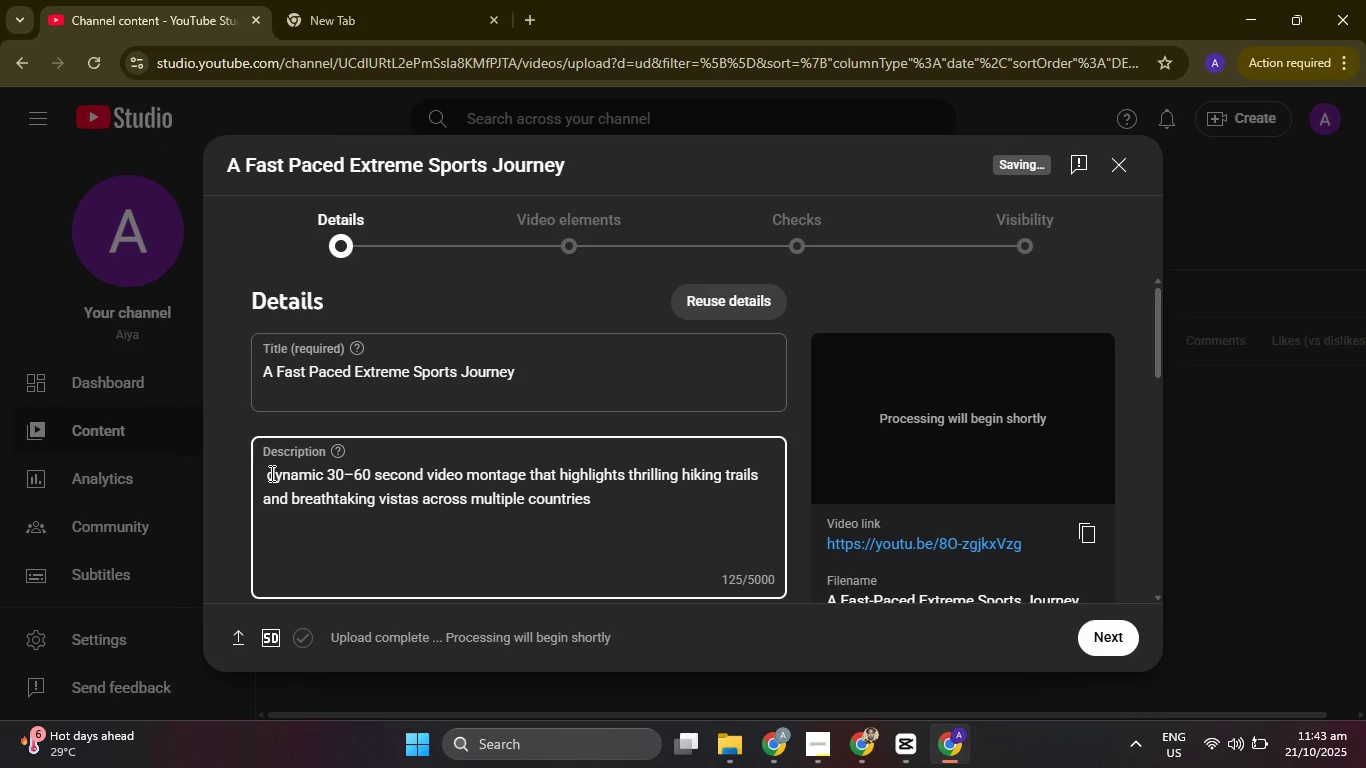 
key(Shift+ShiftLeft)
 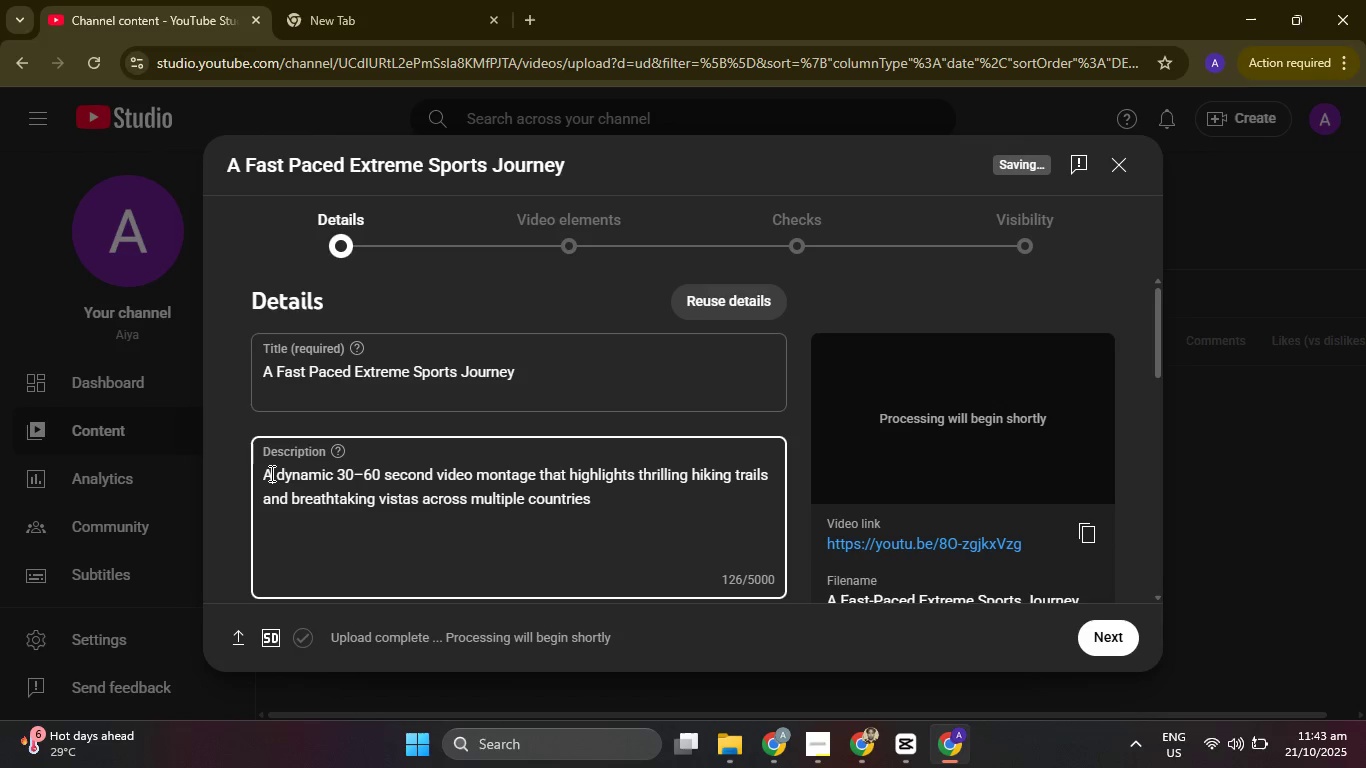 
key(Shift+A)
 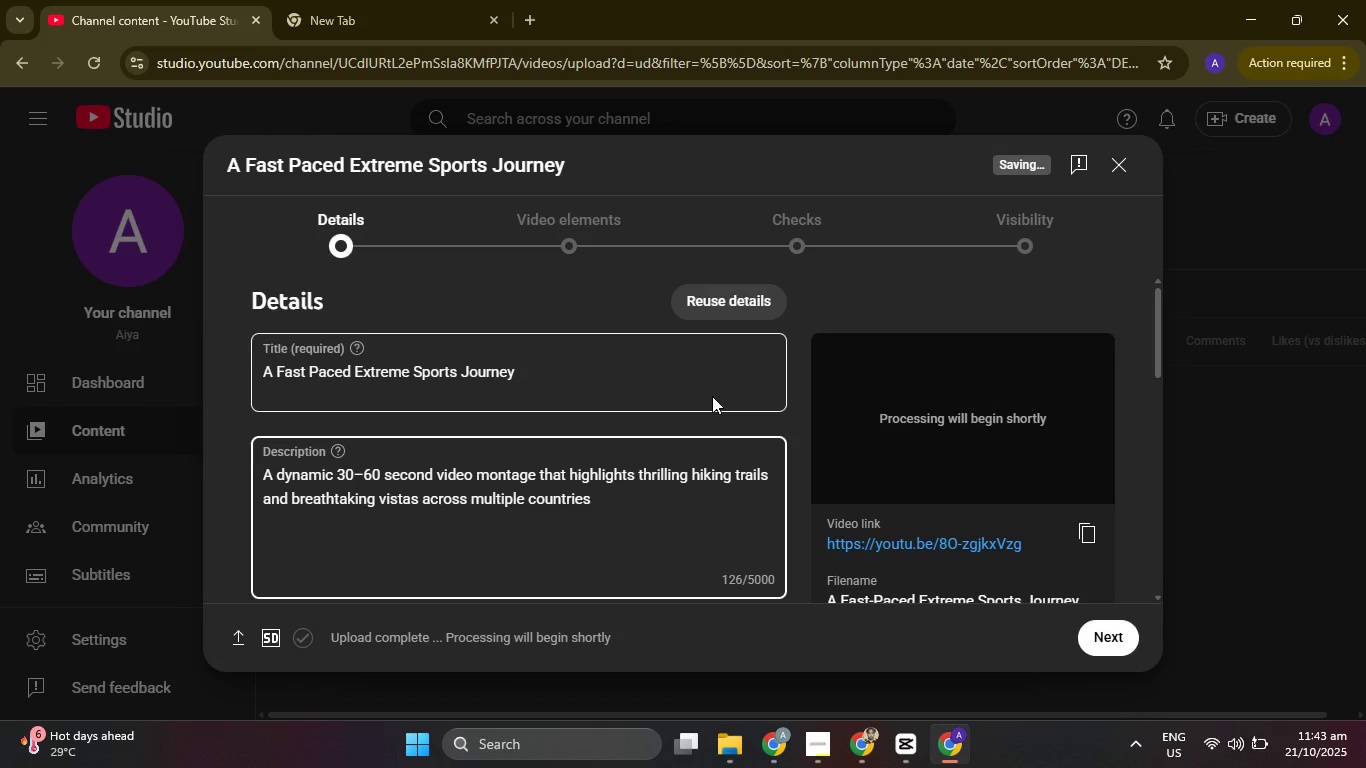 
scroll: coordinate [710, 413], scroll_direction: down, amount: 8.0
 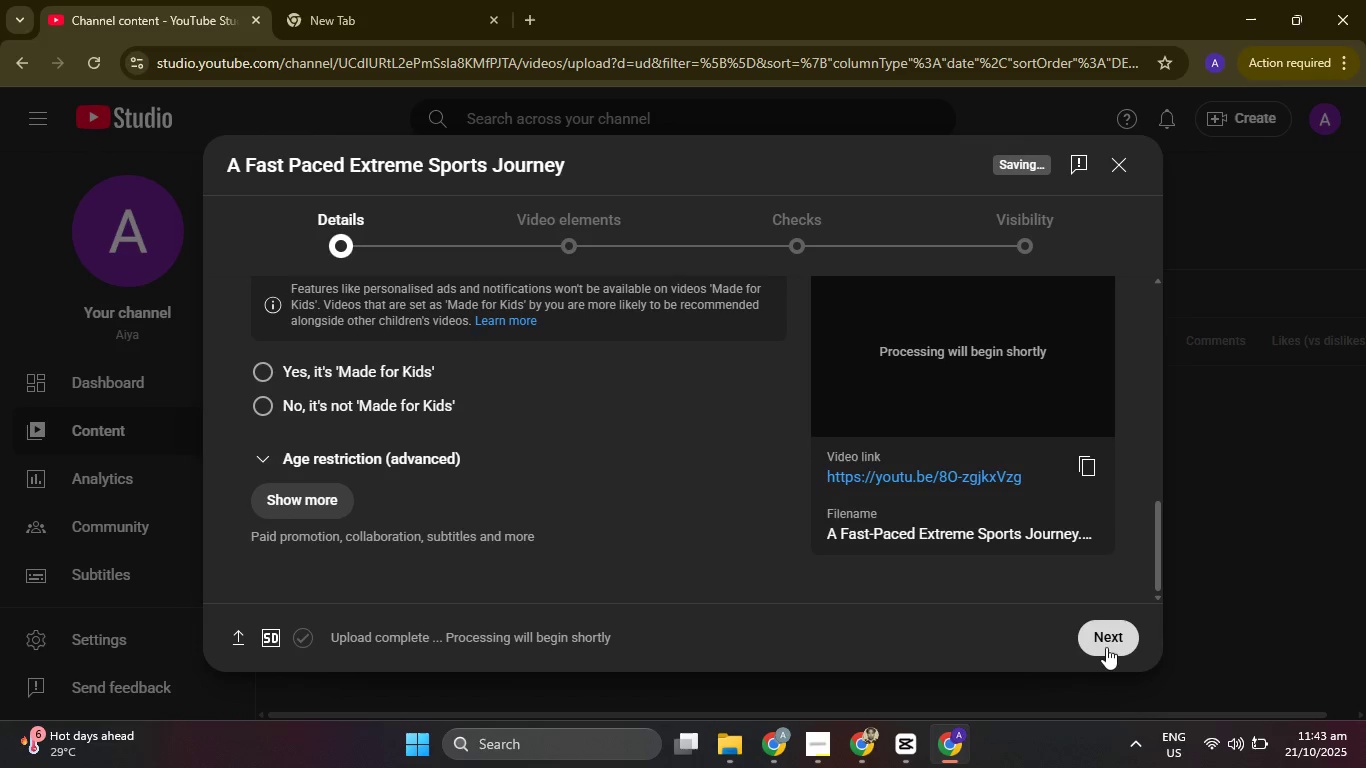 
left_click([1113, 644])
 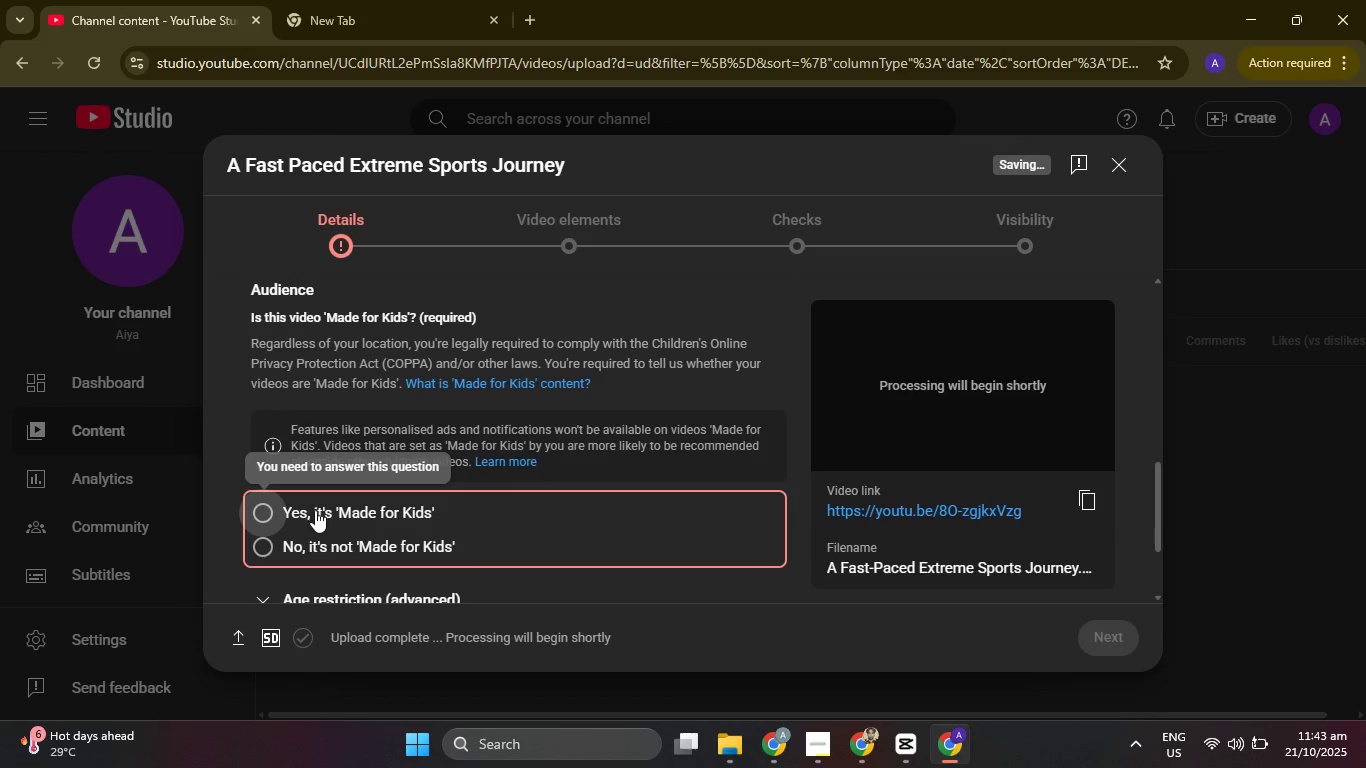 
left_click([325, 542])
 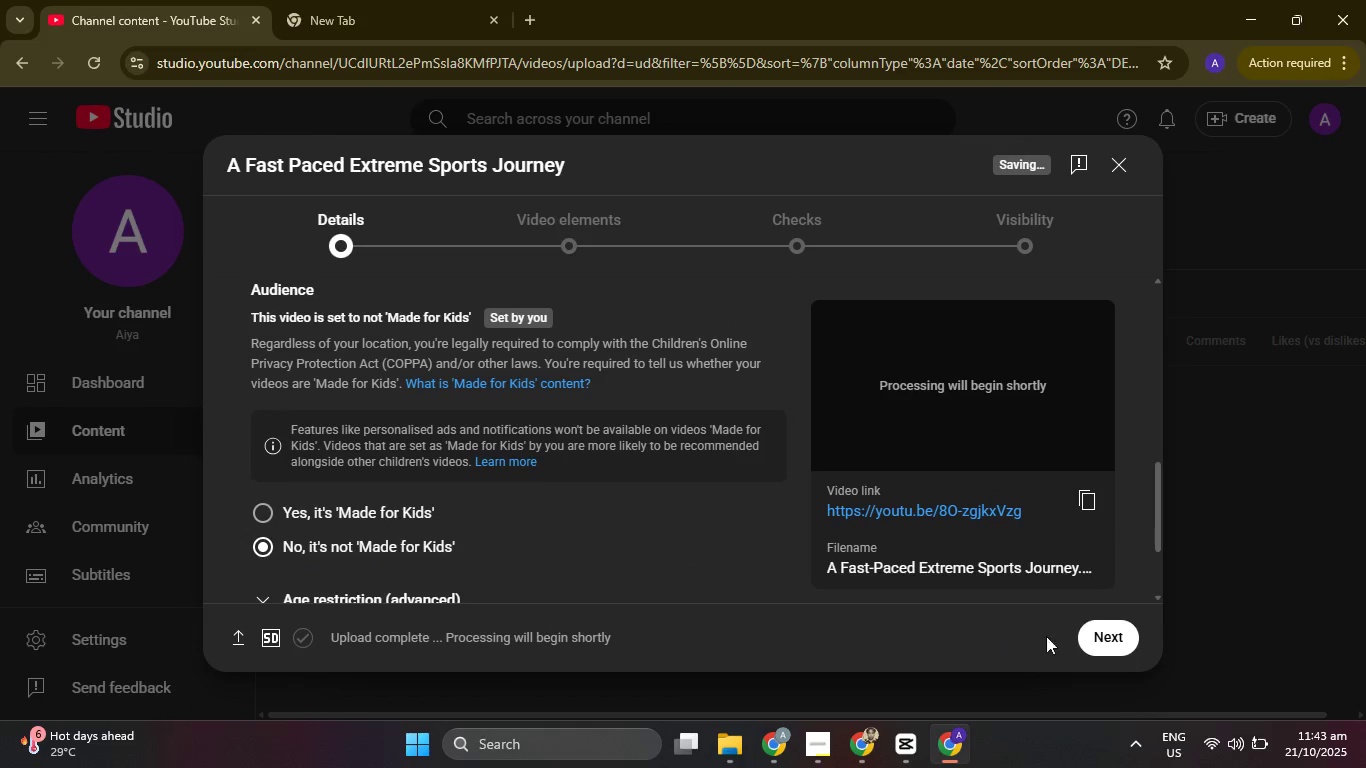 
left_click([1140, 645])
 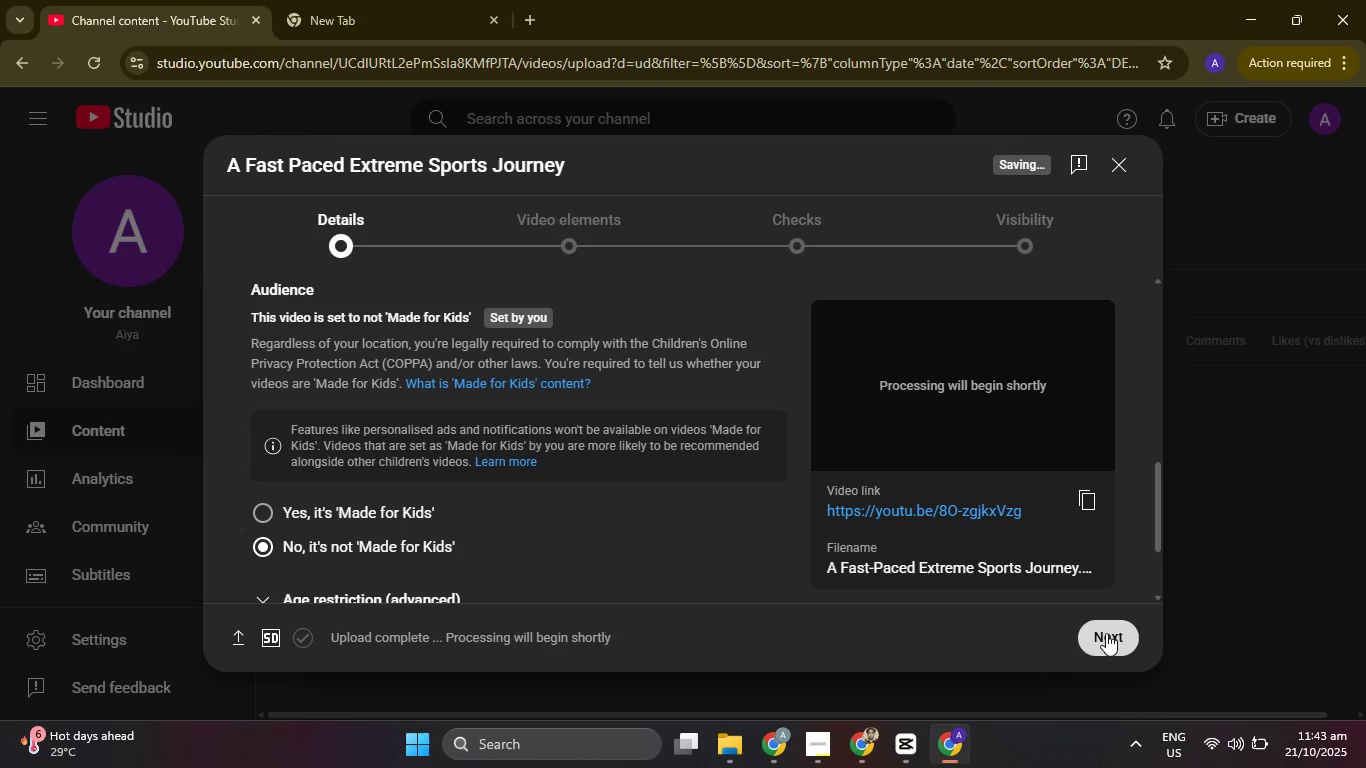 
left_click([1105, 631])
 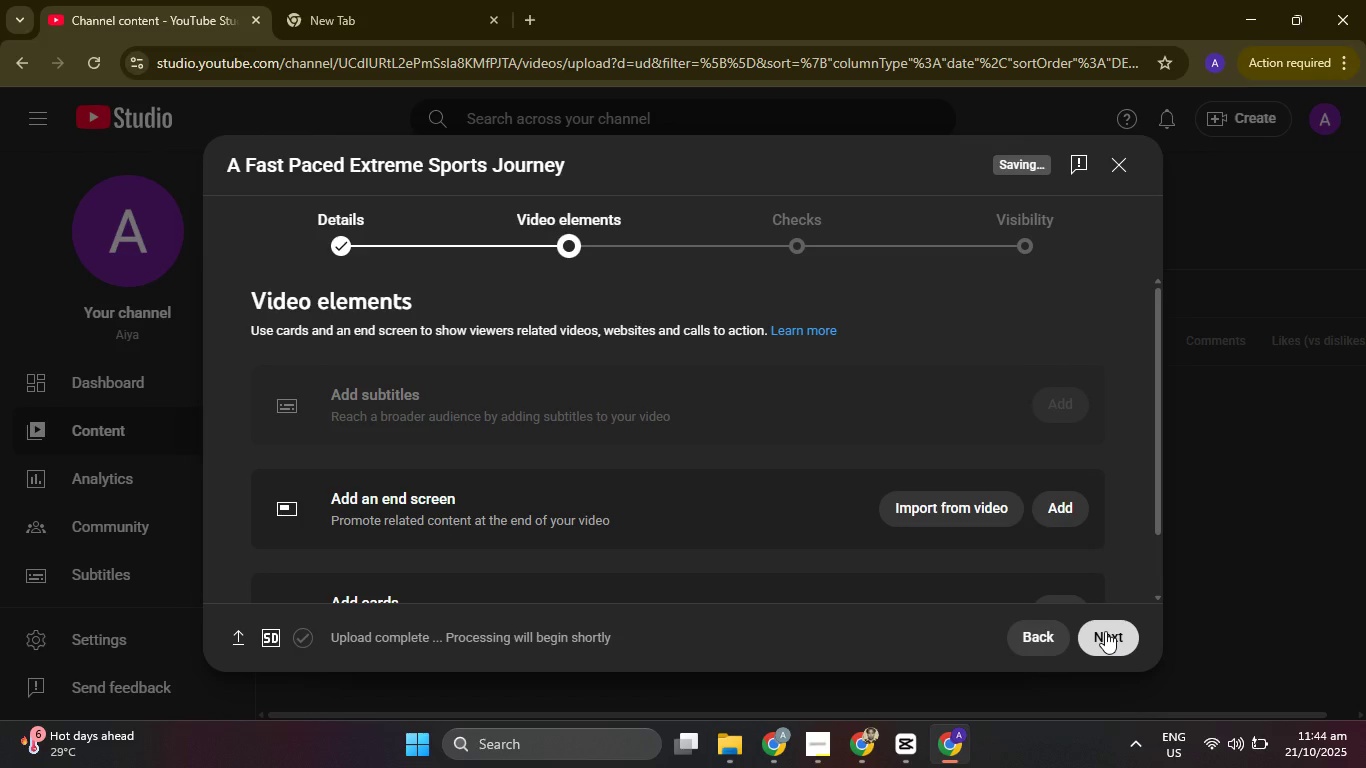 
left_click([1105, 631])
 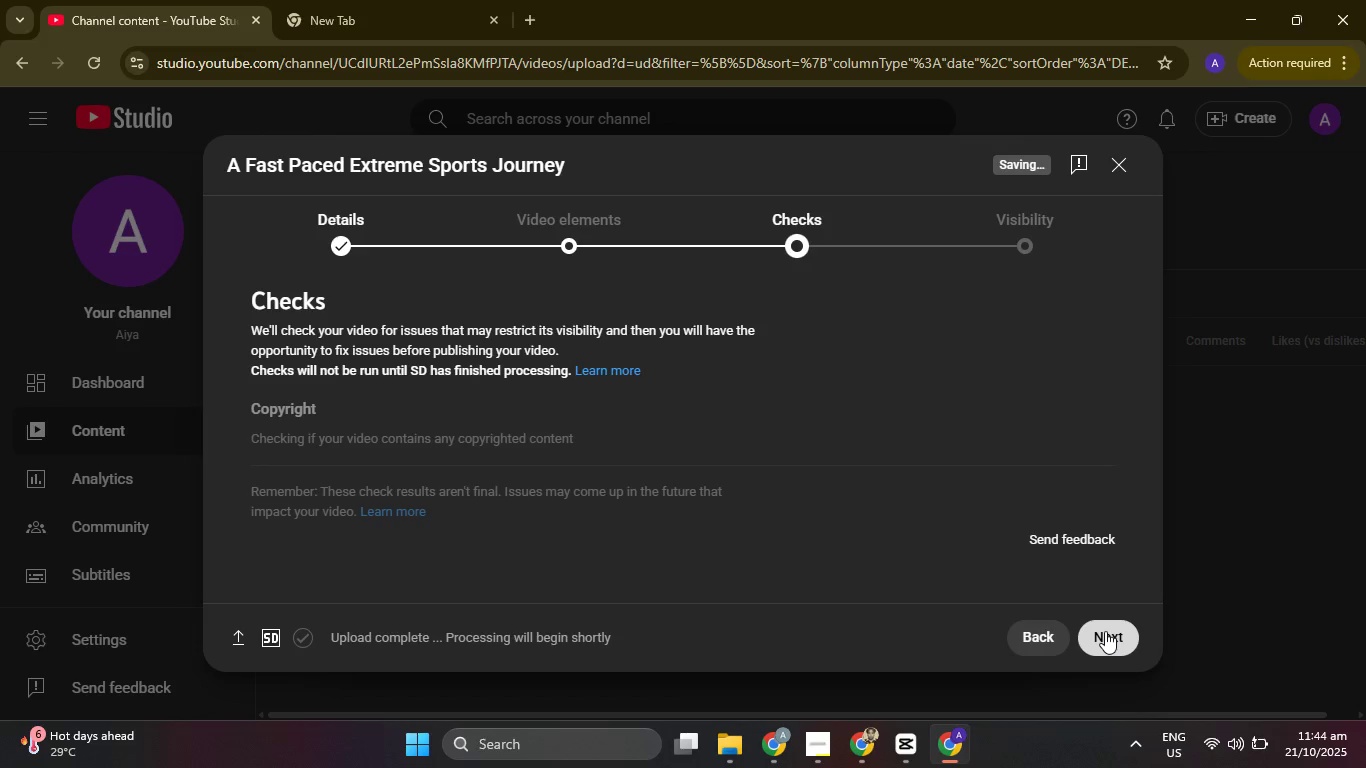 
left_click([1105, 631])
 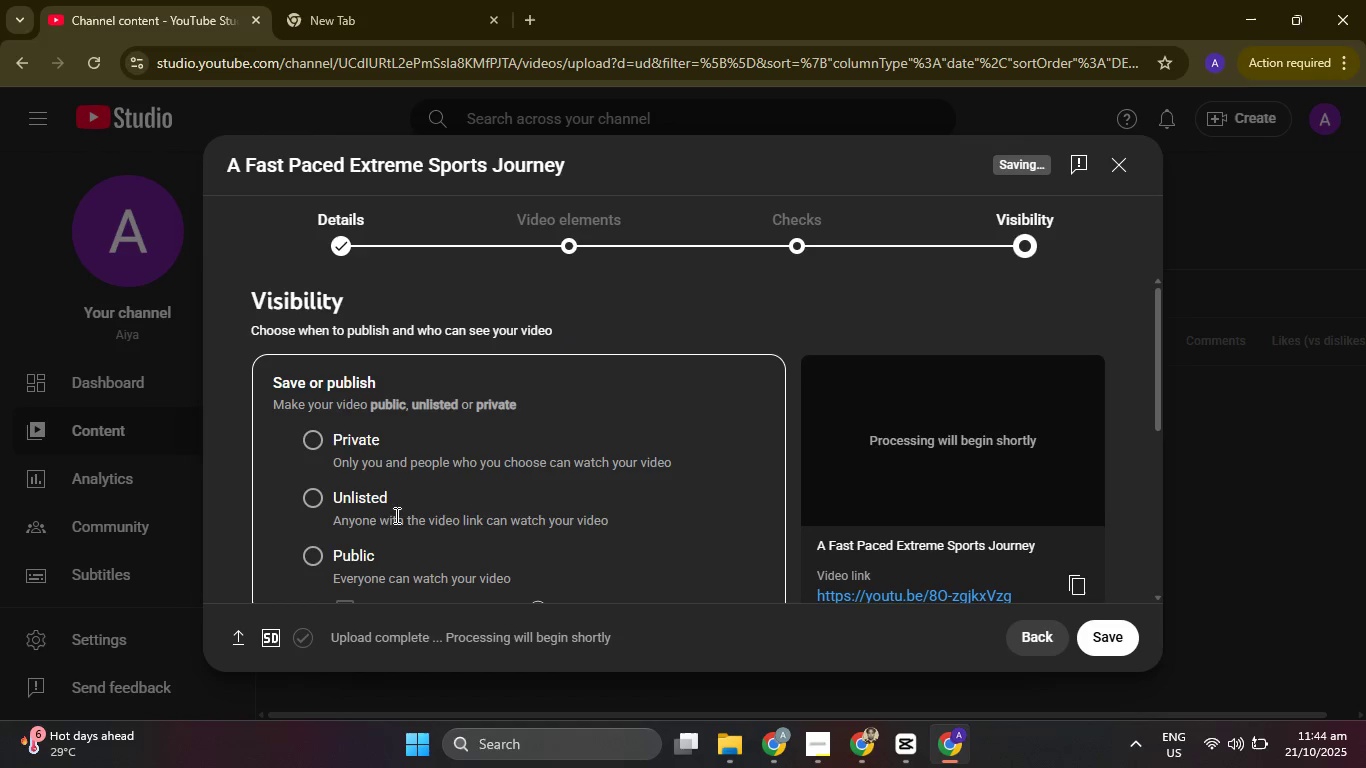 
scroll: coordinate [407, 517], scroll_direction: down, amount: 2.0
 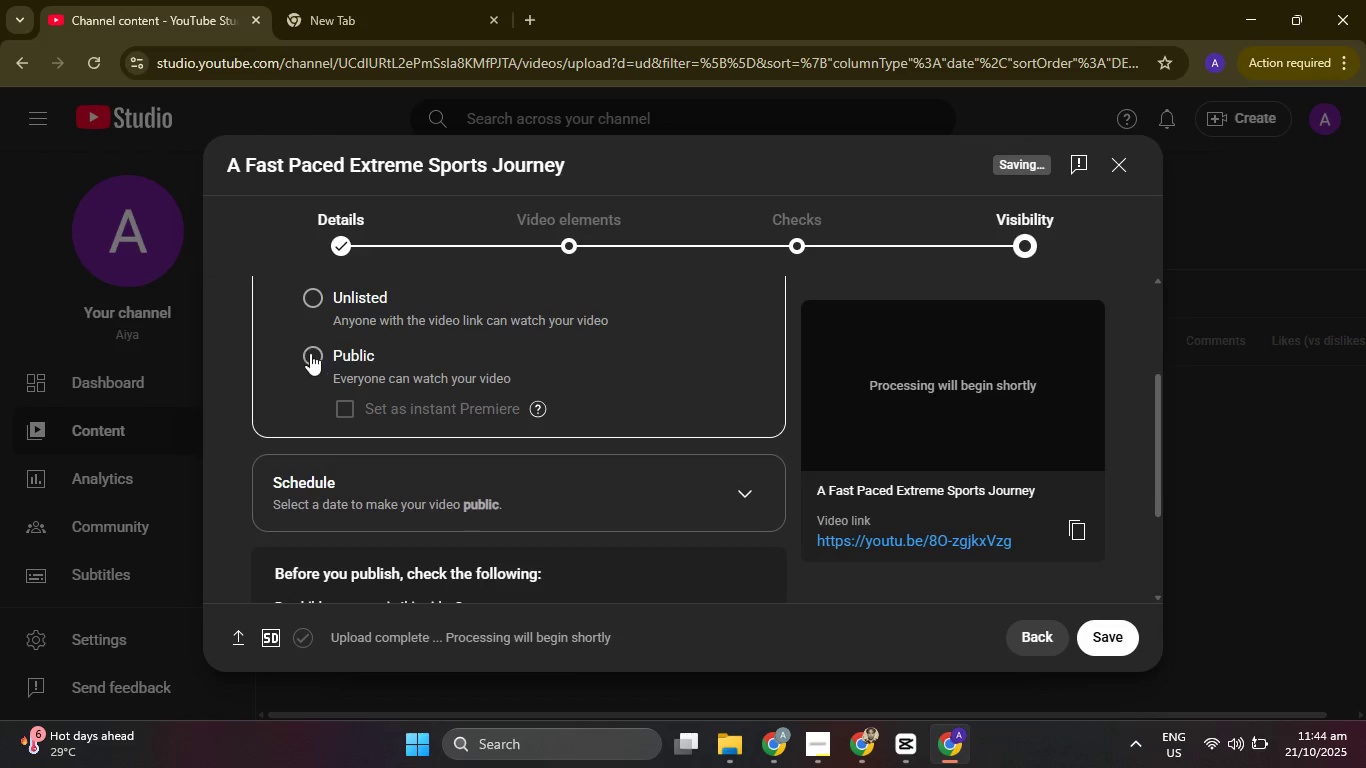 
left_click([310, 353])
 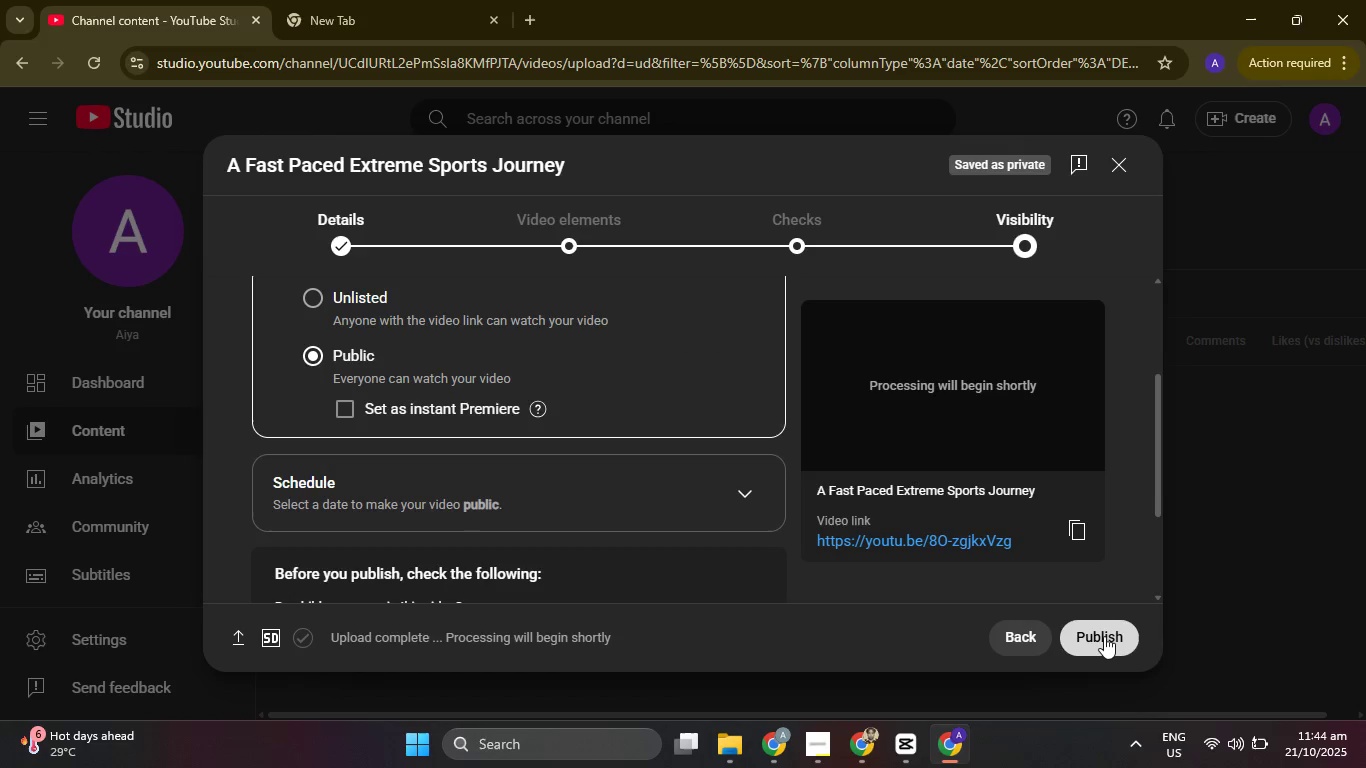 
left_click([1105, 640])
 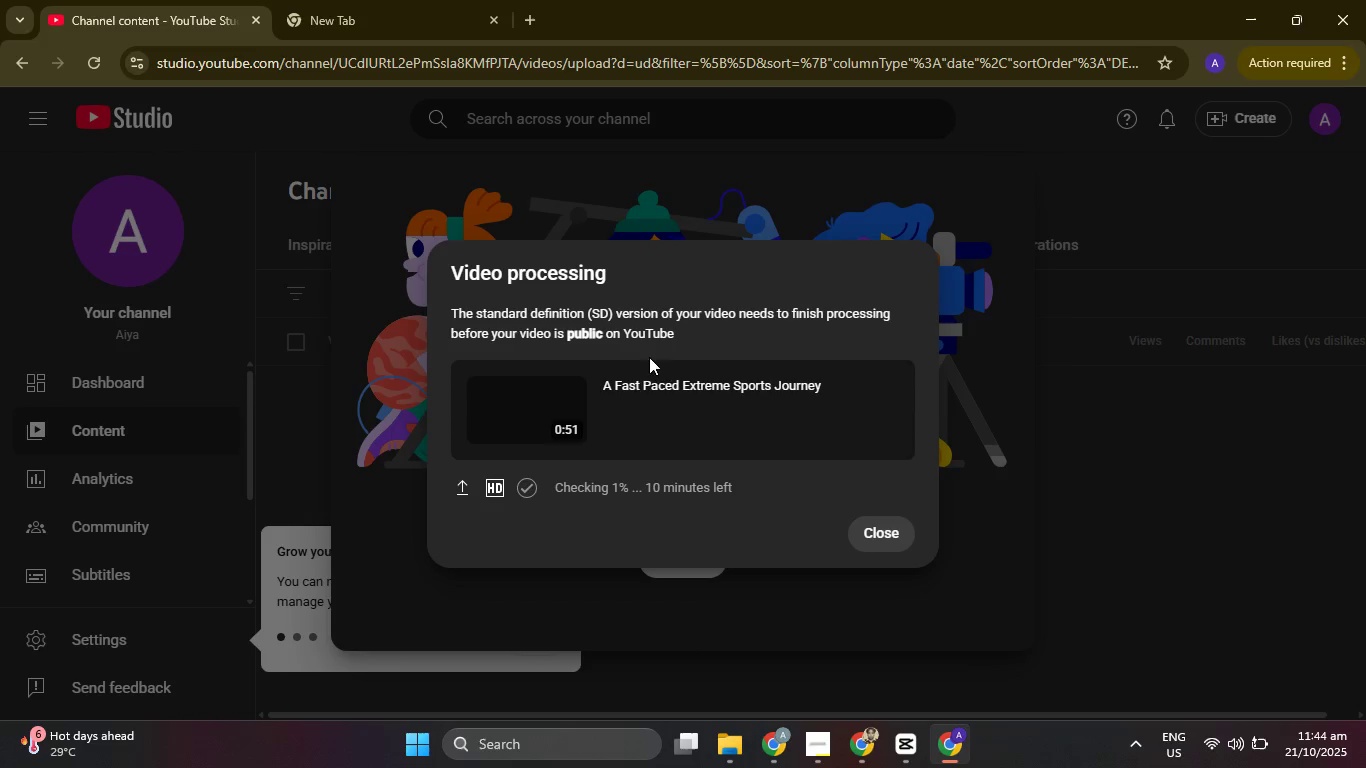 
wait(15.95)
 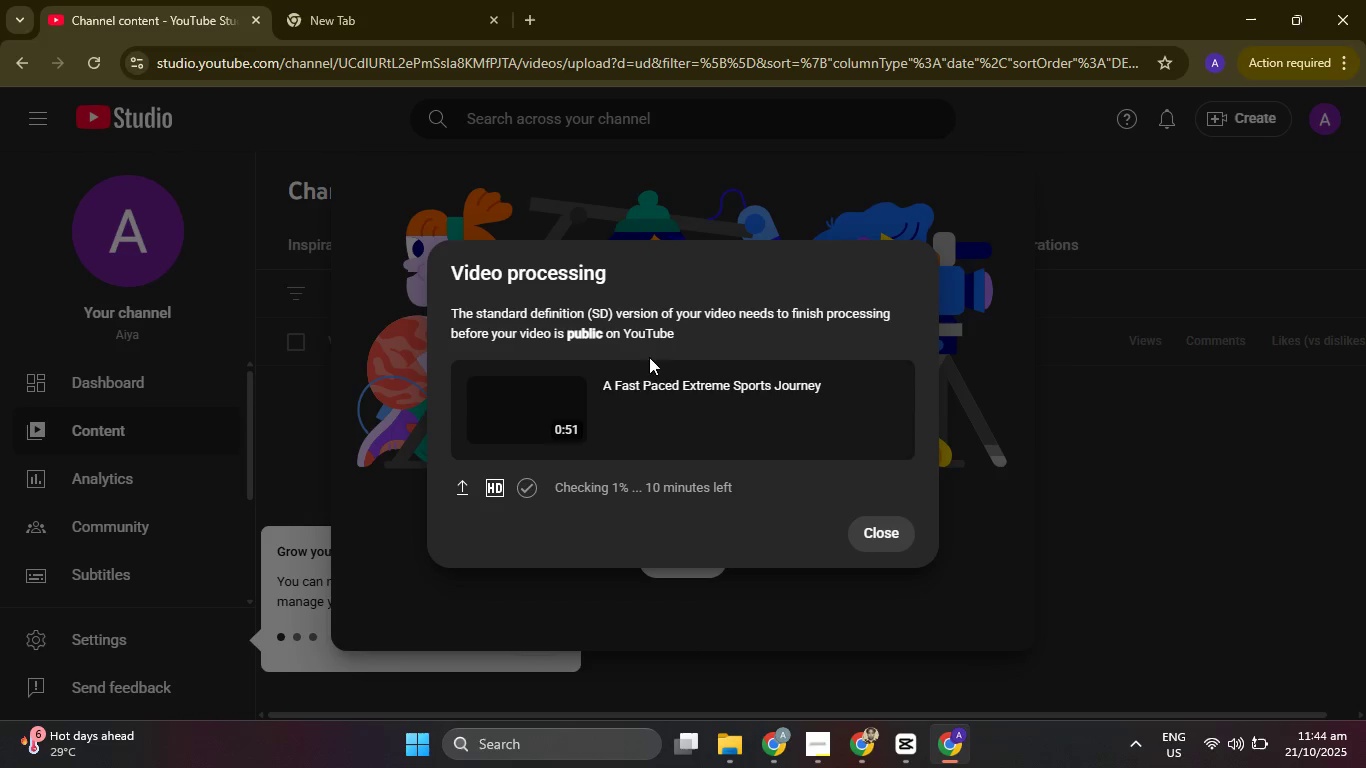 
left_click([818, 745])
 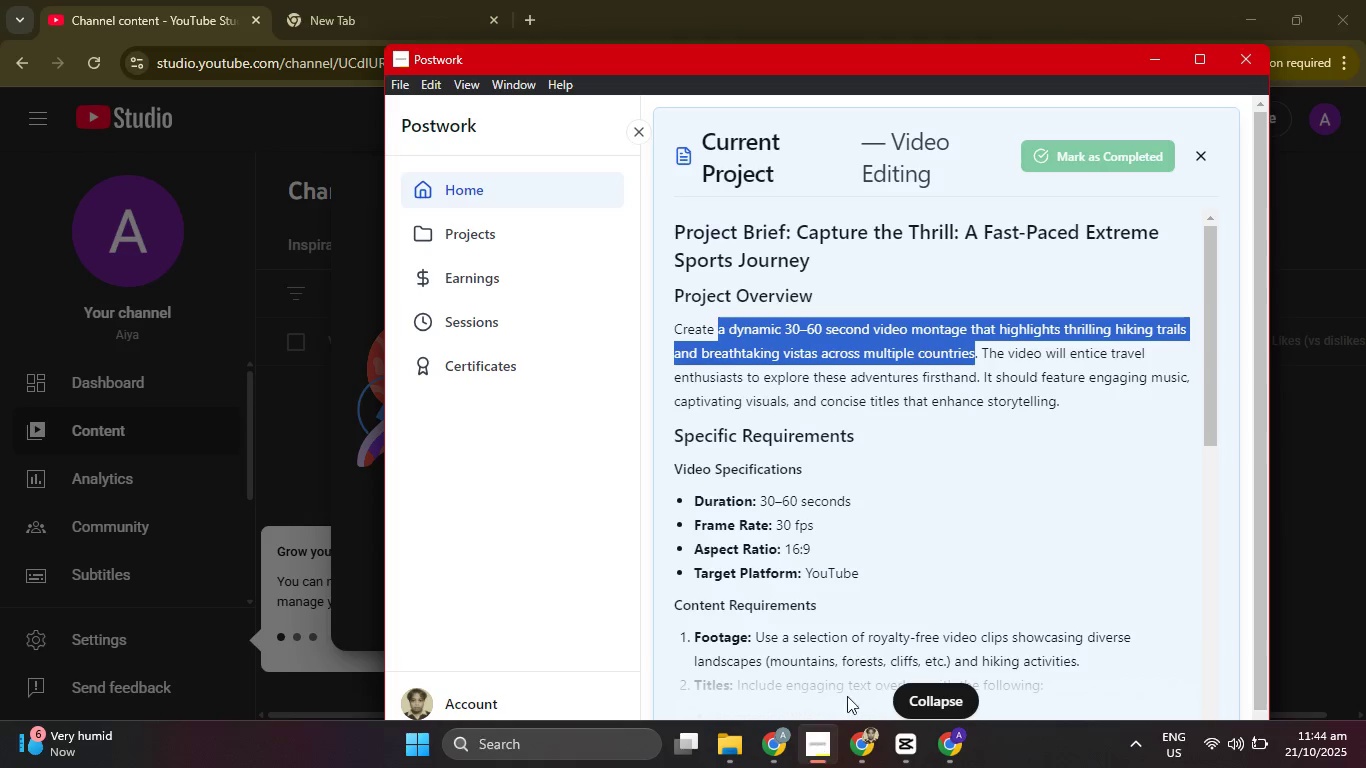 
scroll: coordinate [903, 575], scroll_direction: down, amount: 7.0